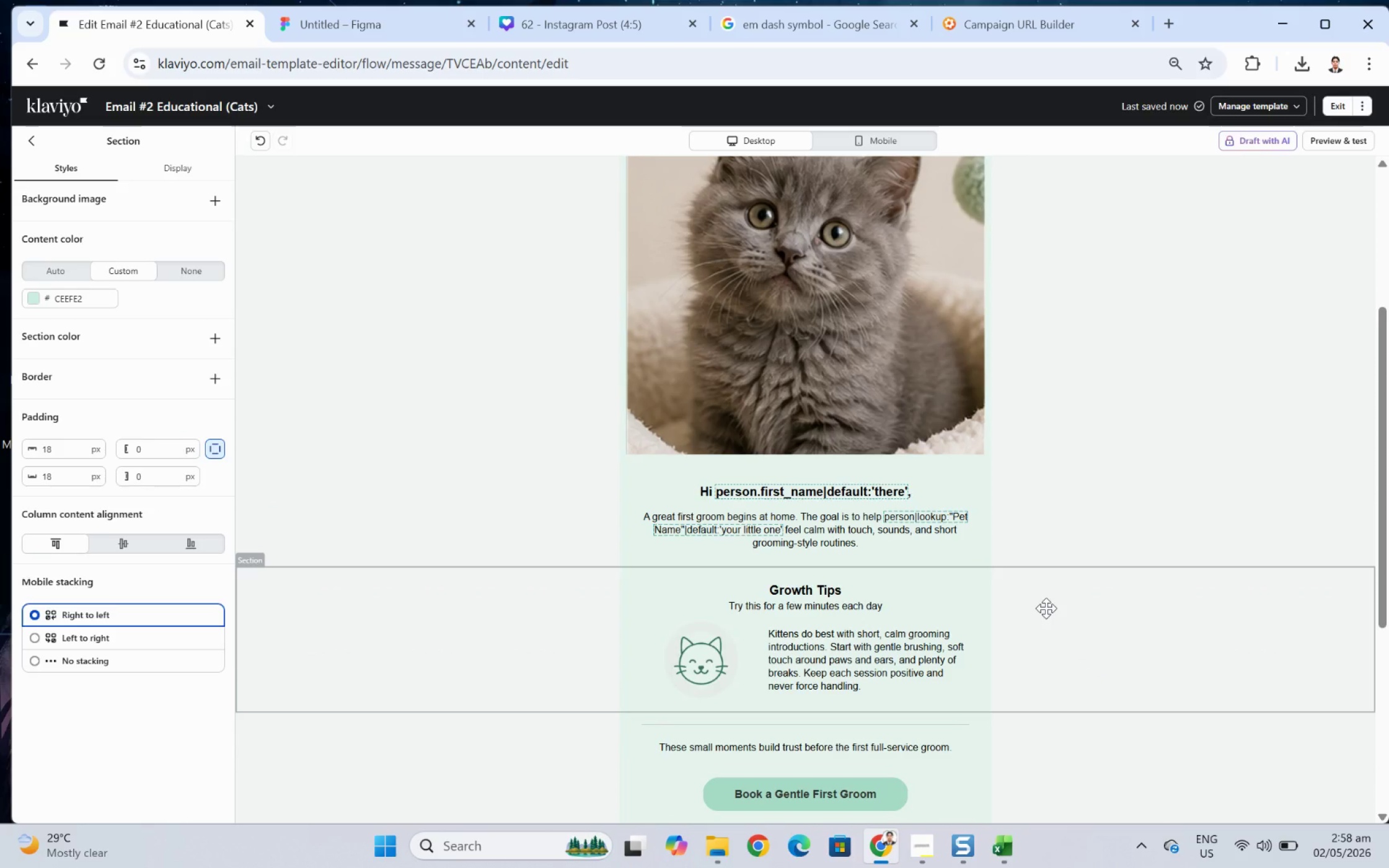 
scroll: coordinate [1171, 655], scroll_direction: down, amount: 4.0
 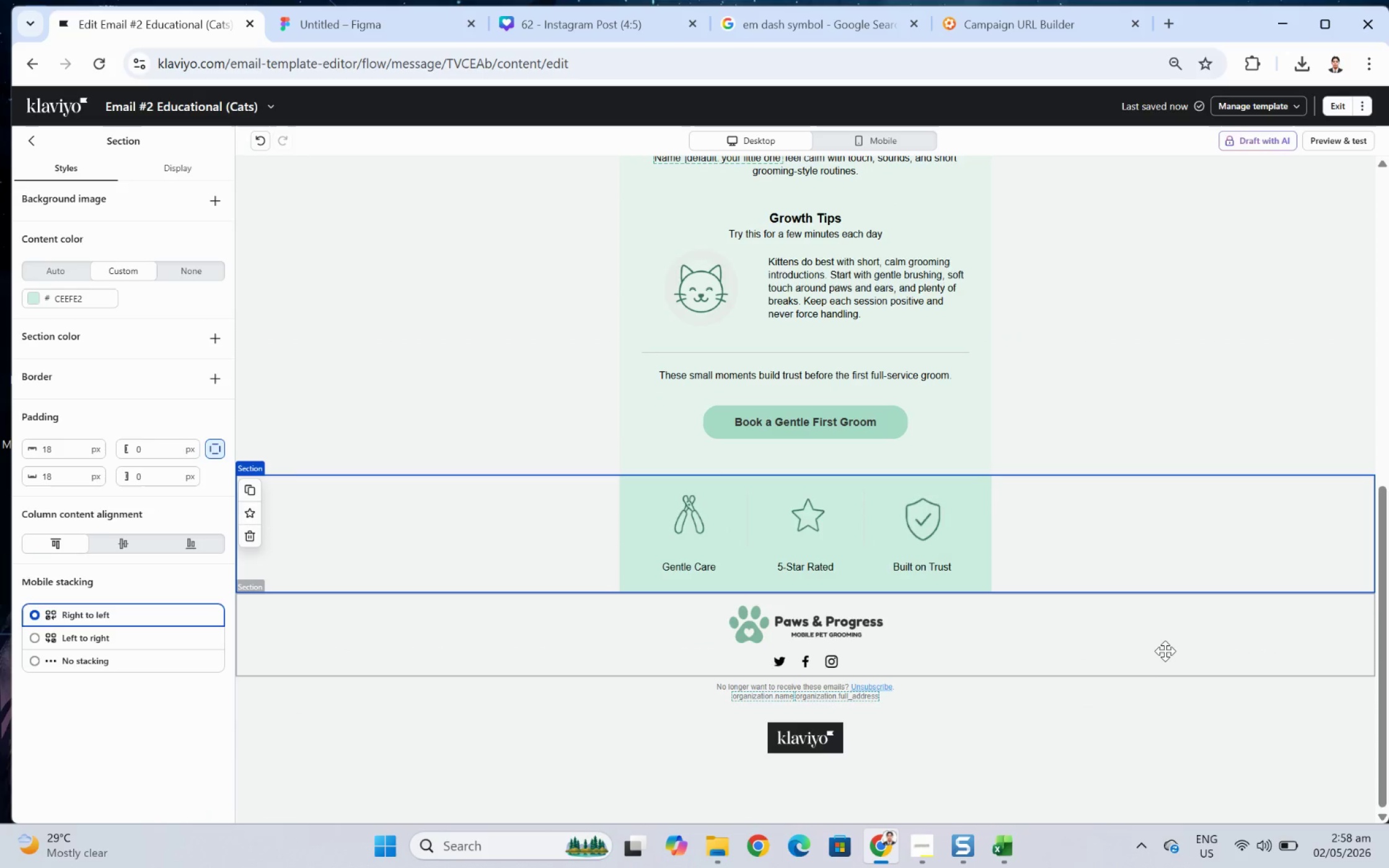 
scroll: coordinate [1242, 466], scroll_direction: up, amount: 5.0
 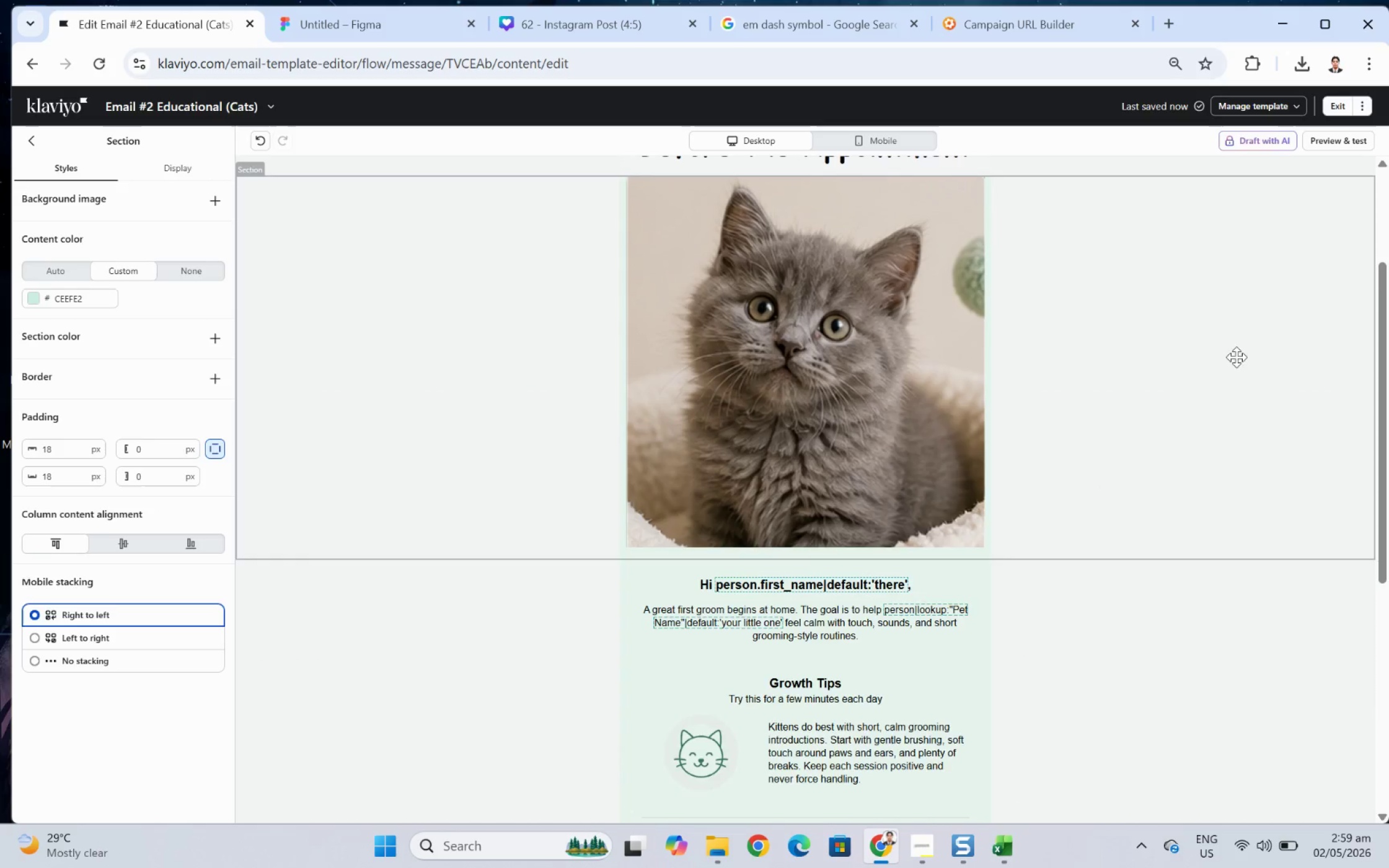 
scroll: coordinate [1235, 395], scroll_direction: none, amount: 0.0
 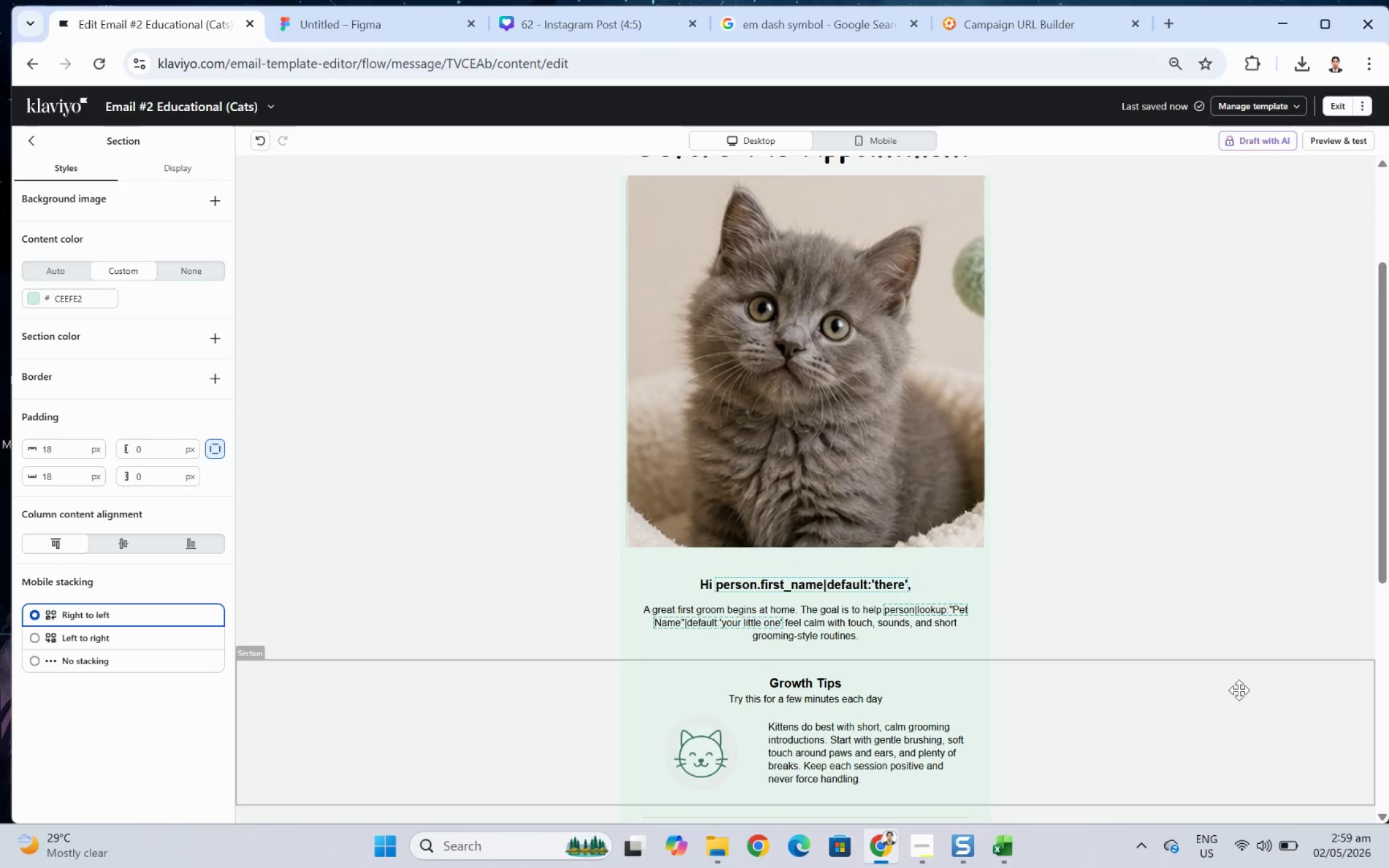 
scroll: coordinate [1184, 580], scroll_direction: down, amount: 4.0
 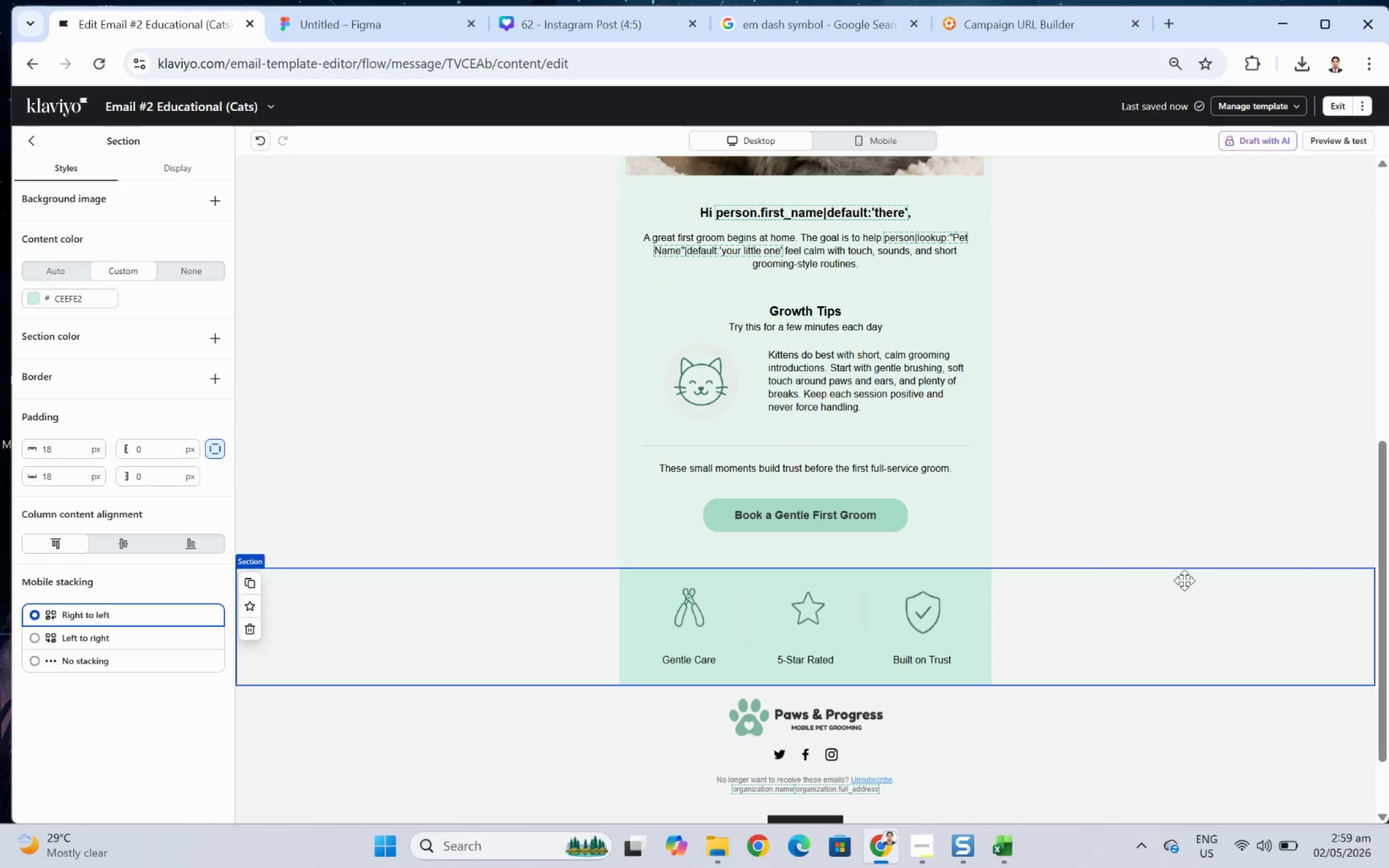 
scroll: coordinate [1184, 580], scroll_direction: up, amount: 4.0
 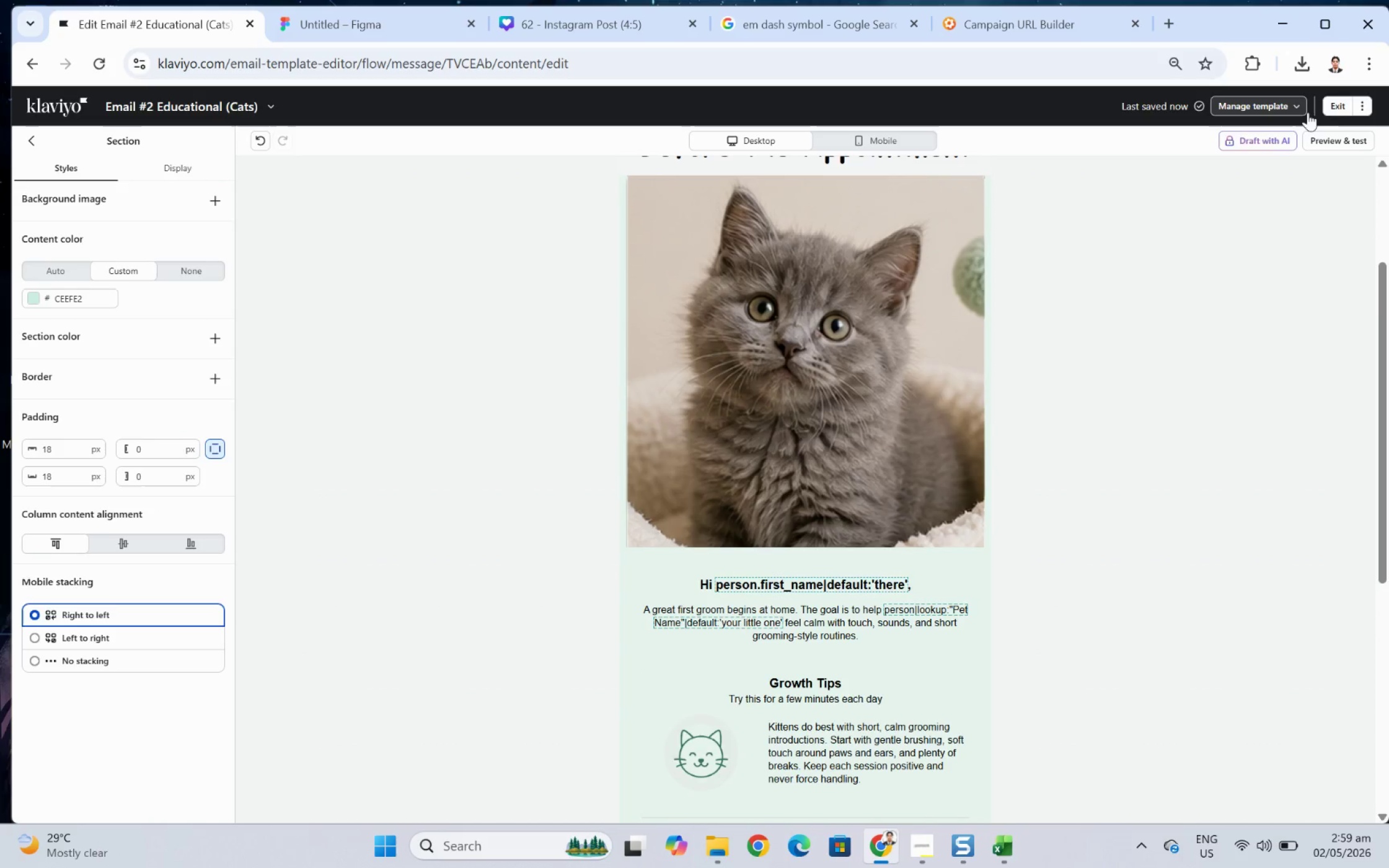 
left_click([1332, 110])
 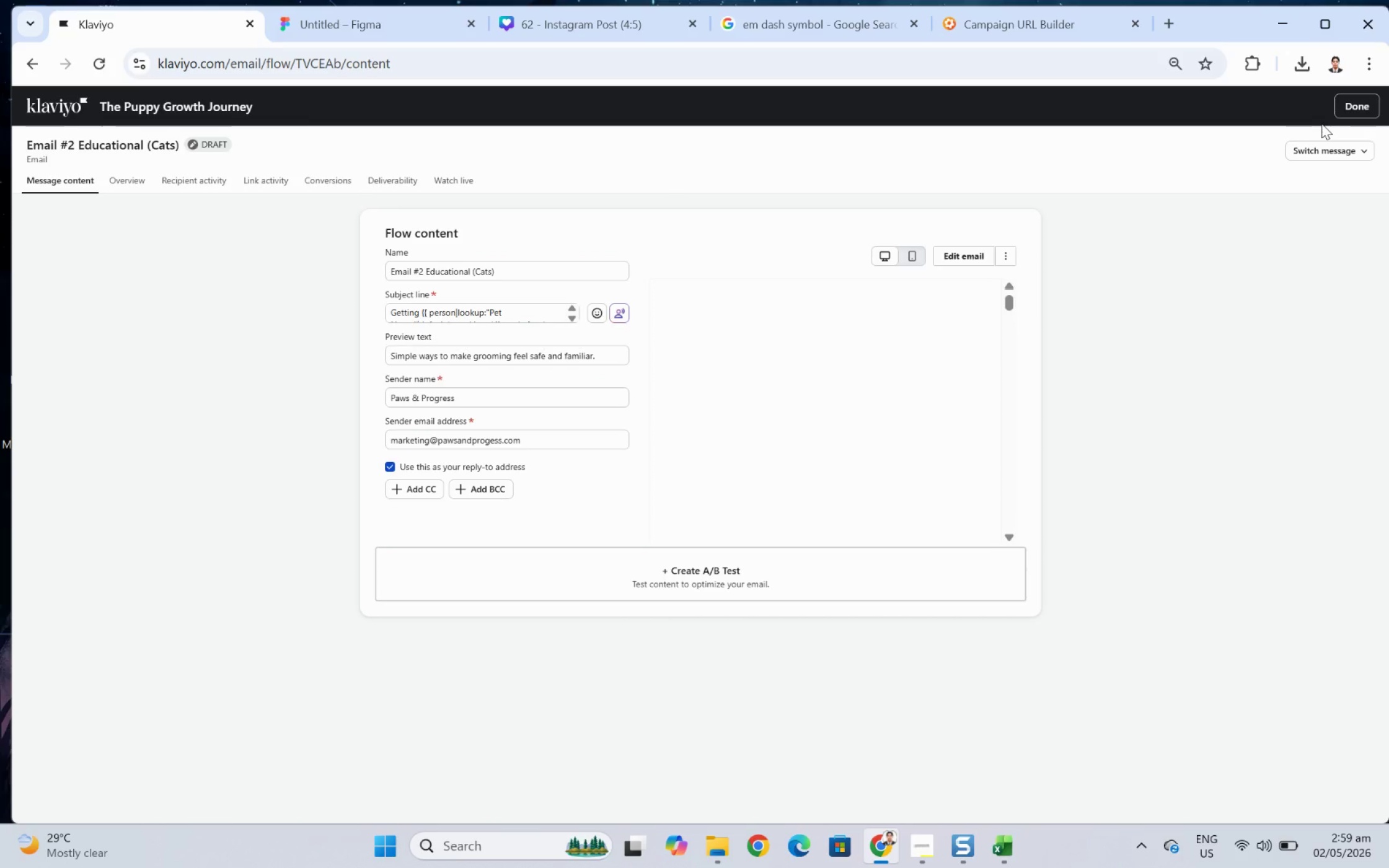 
left_click([1347, 108])
 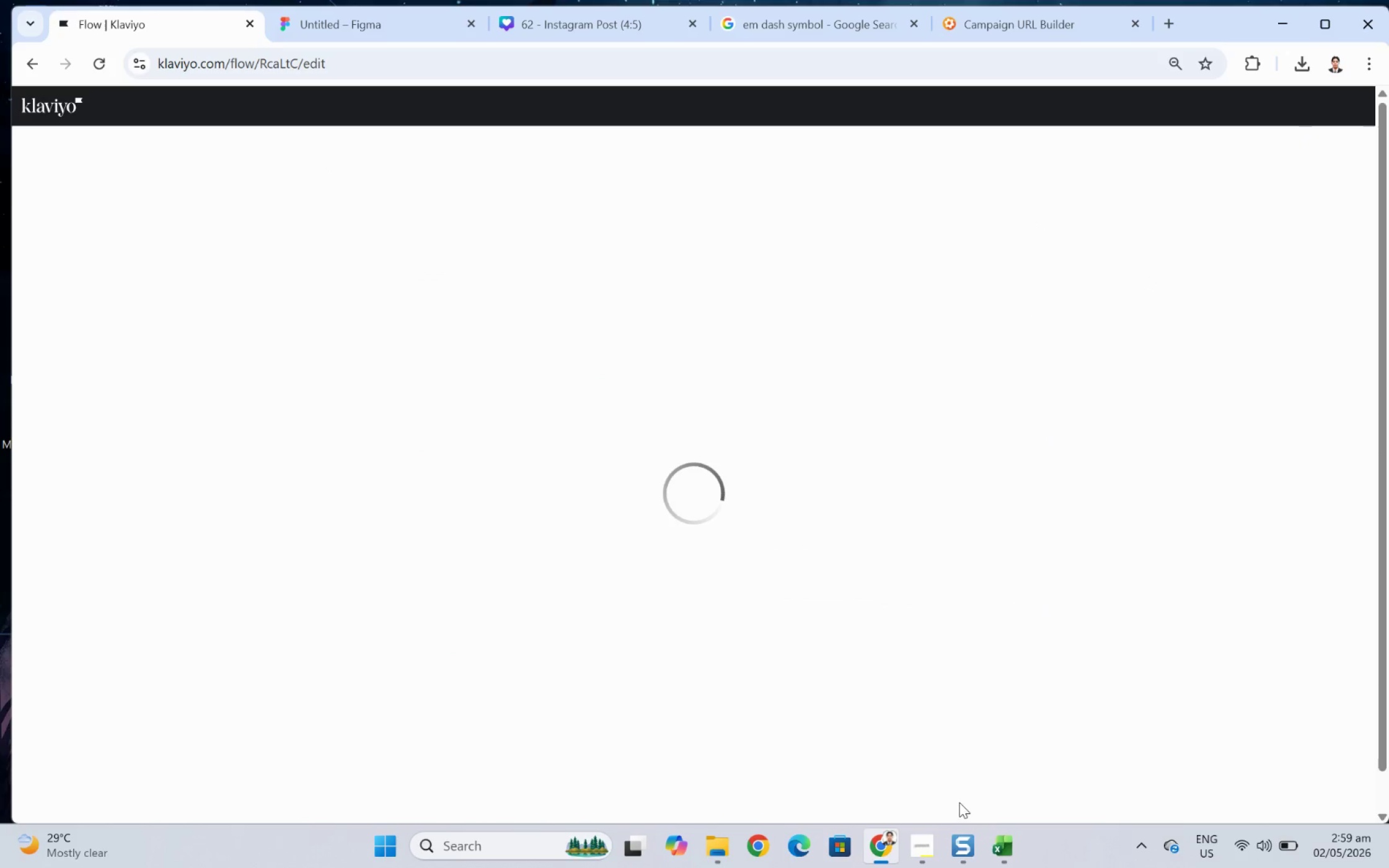 
left_click([927, 848])